 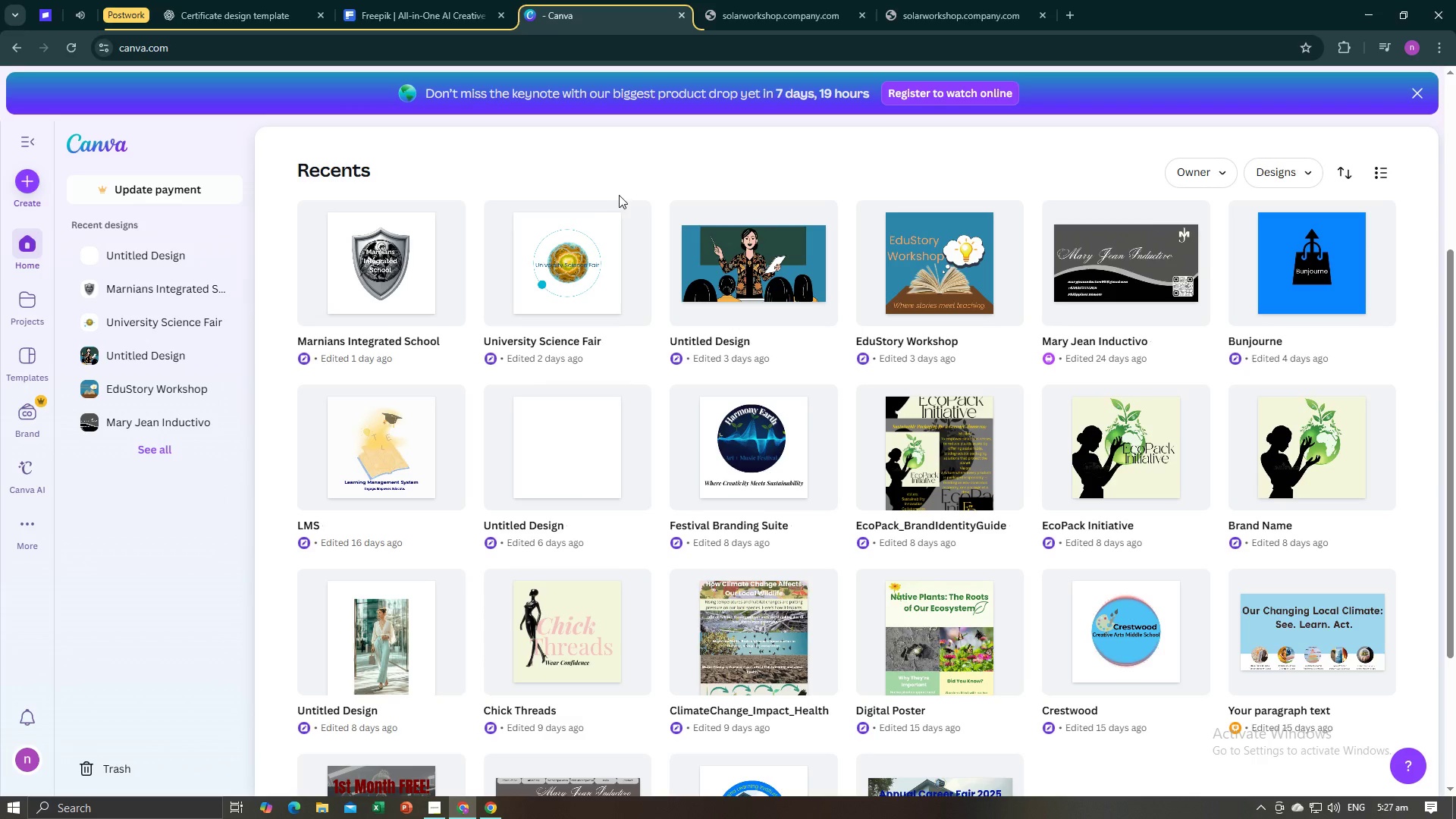 
left_click([279, 0])
 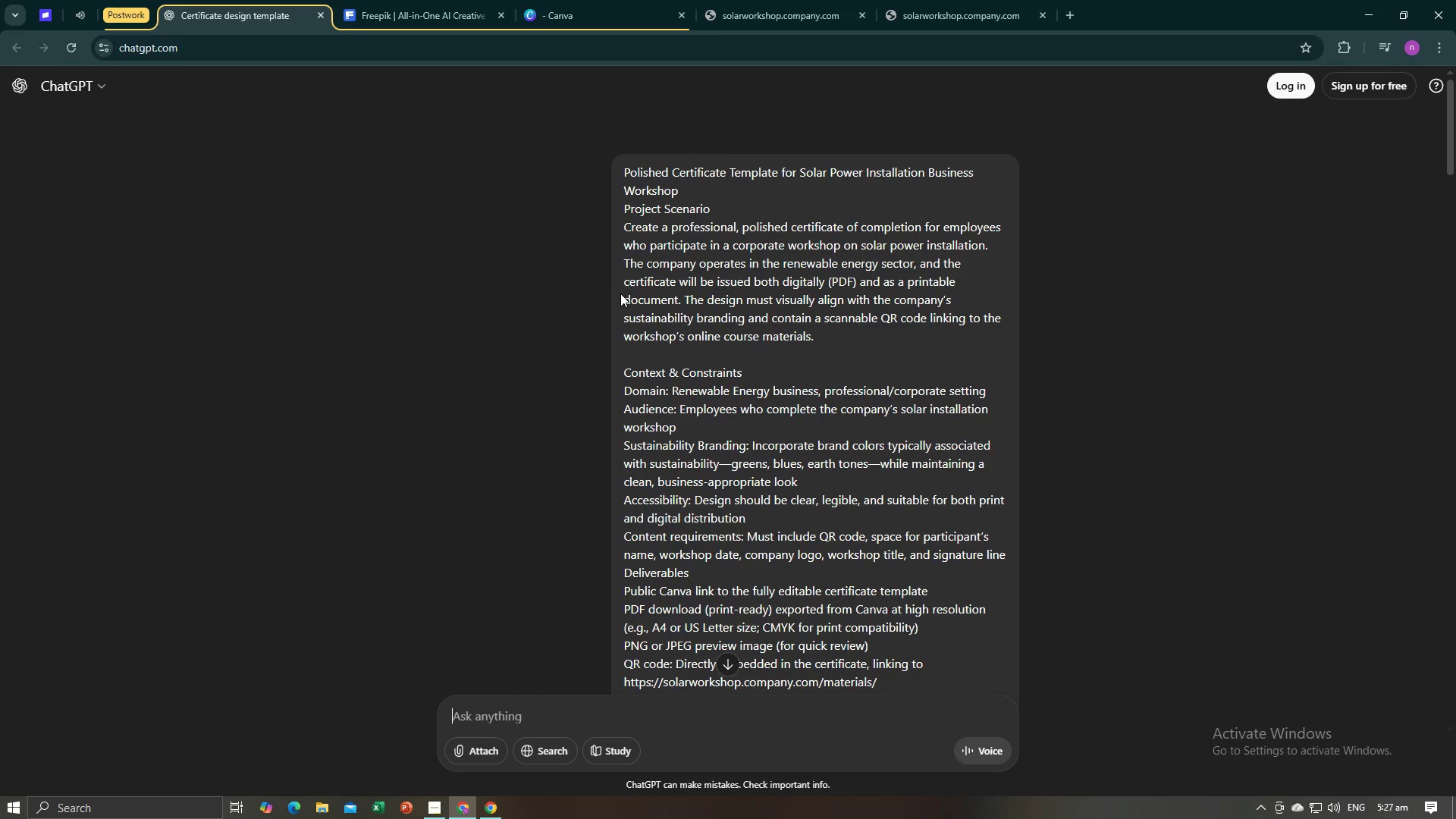 
scroll: coordinate [723, 358], scroll_direction: down, amount: 24.0
 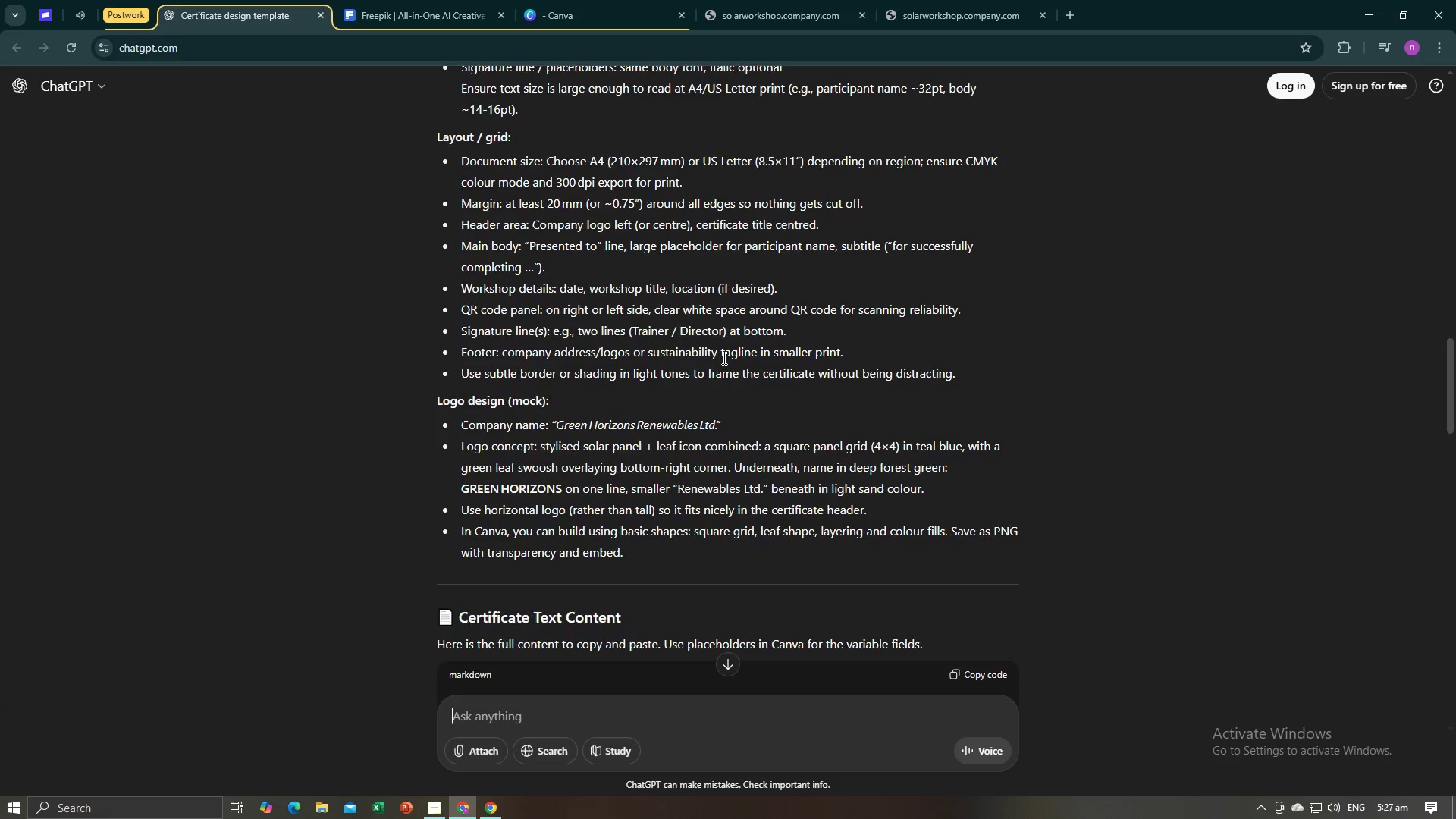 
scroll: coordinate [723, 358], scroll_direction: up, amount: 1.0
 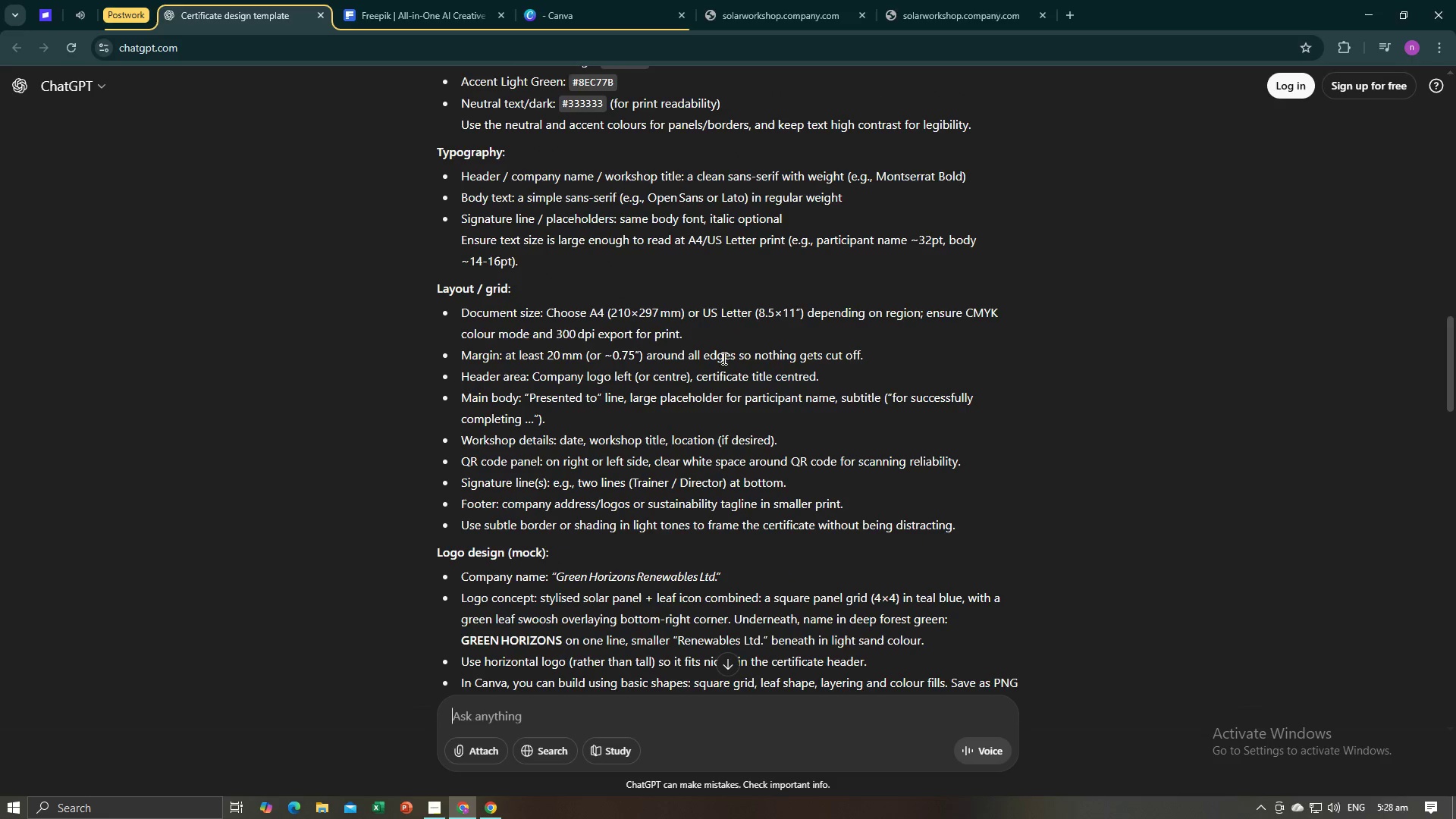 
scroll: coordinate [723, 358], scroll_direction: down, amount: 12.0
 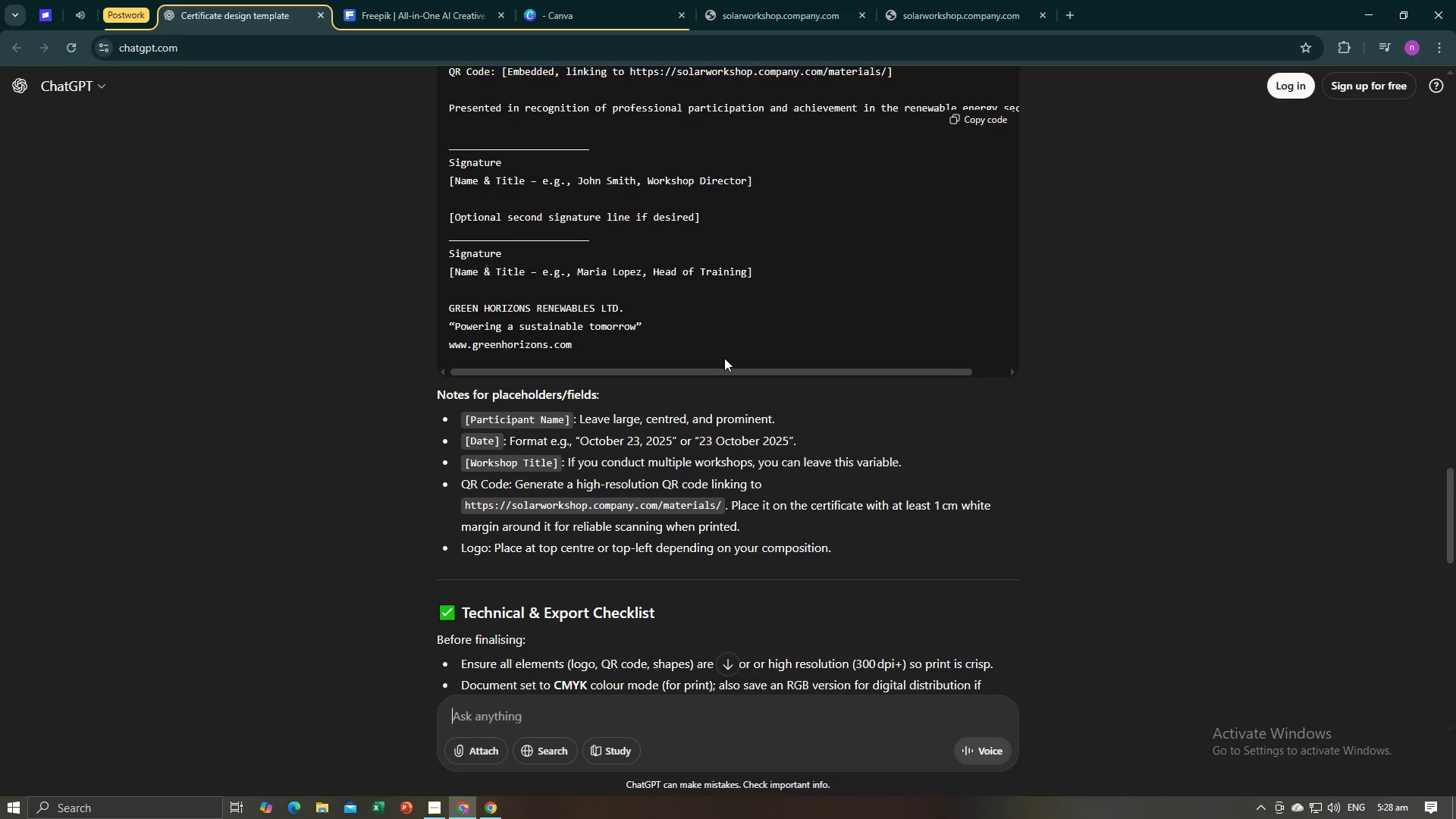 
scroll: coordinate [724, 358], scroll_direction: up, amount: 2.0
 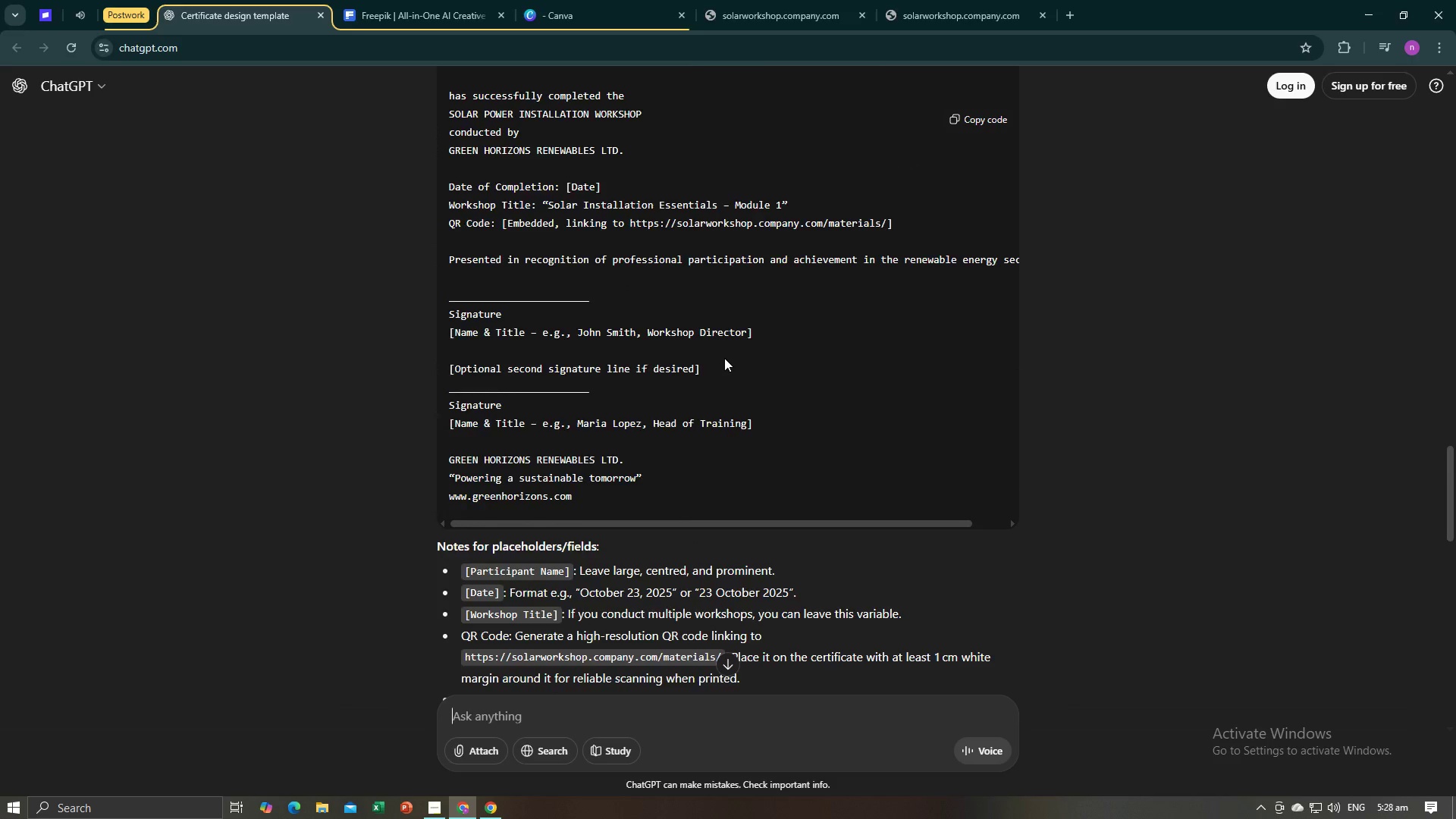 
scroll: coordinate [724, 358], scroll_direction: down, amount: 14.0
 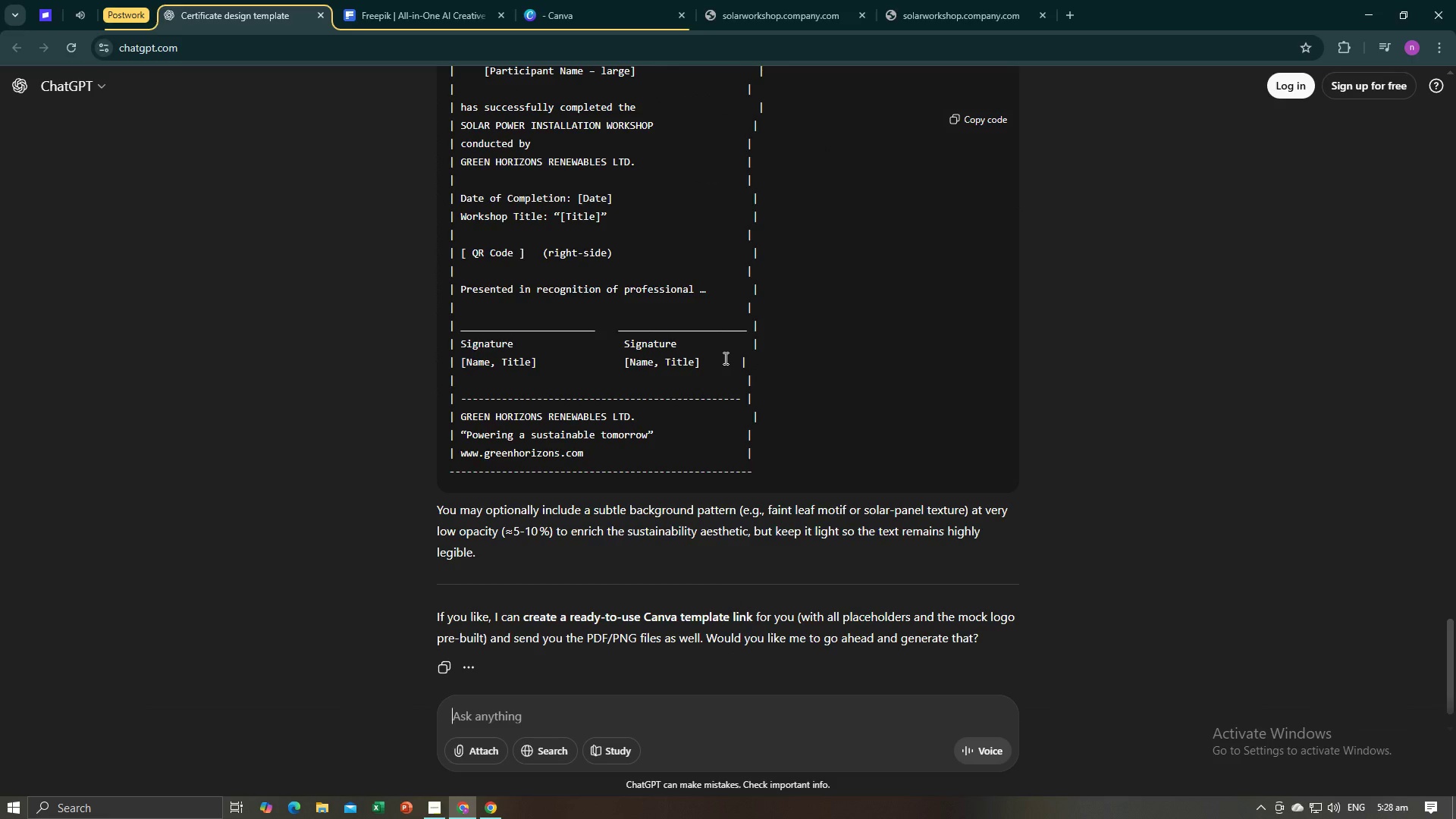 
scroll: coordinate [724, 358], scroll_direction: up, amount: 3.0
 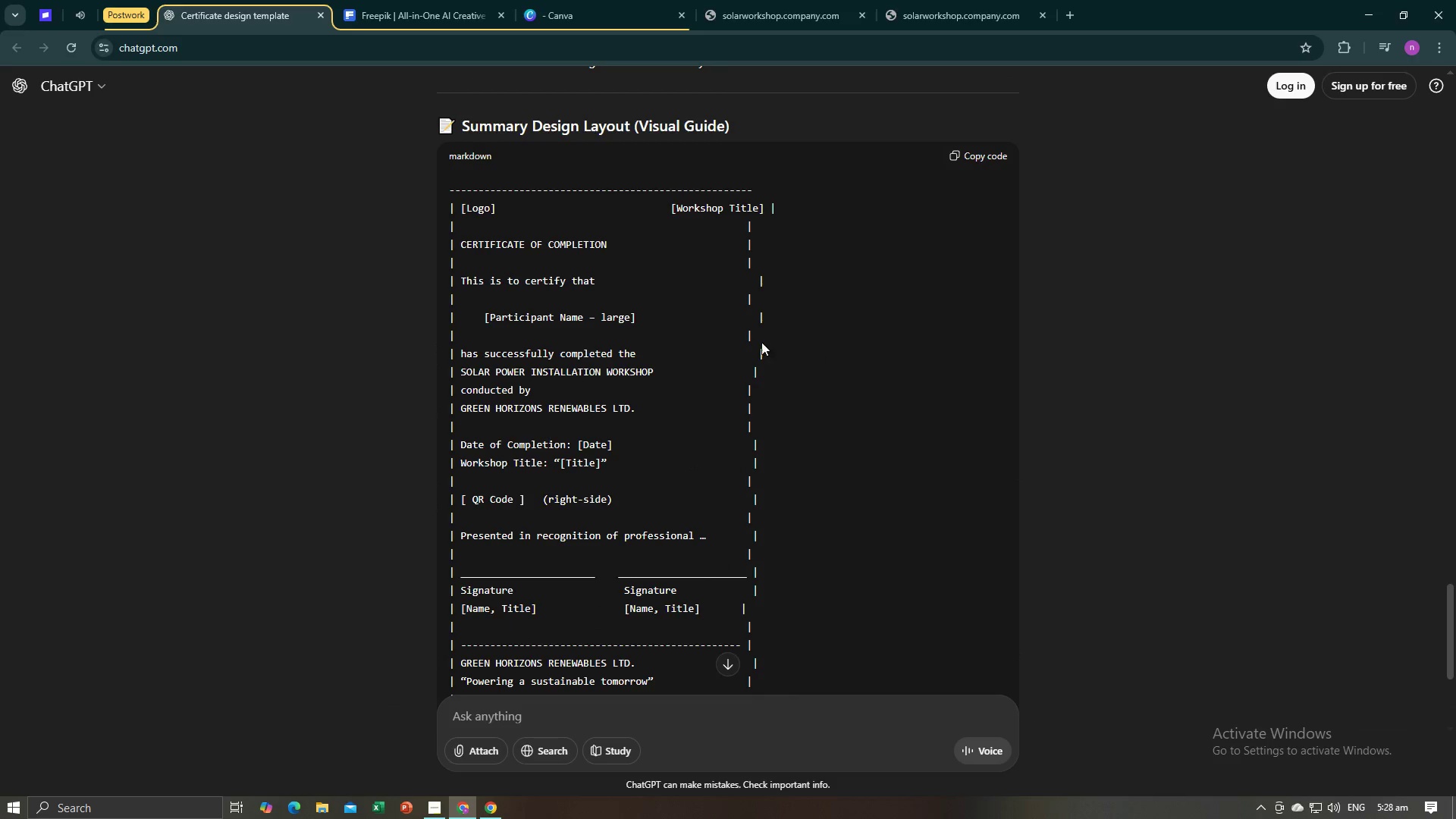 
left_click([918, 344])
 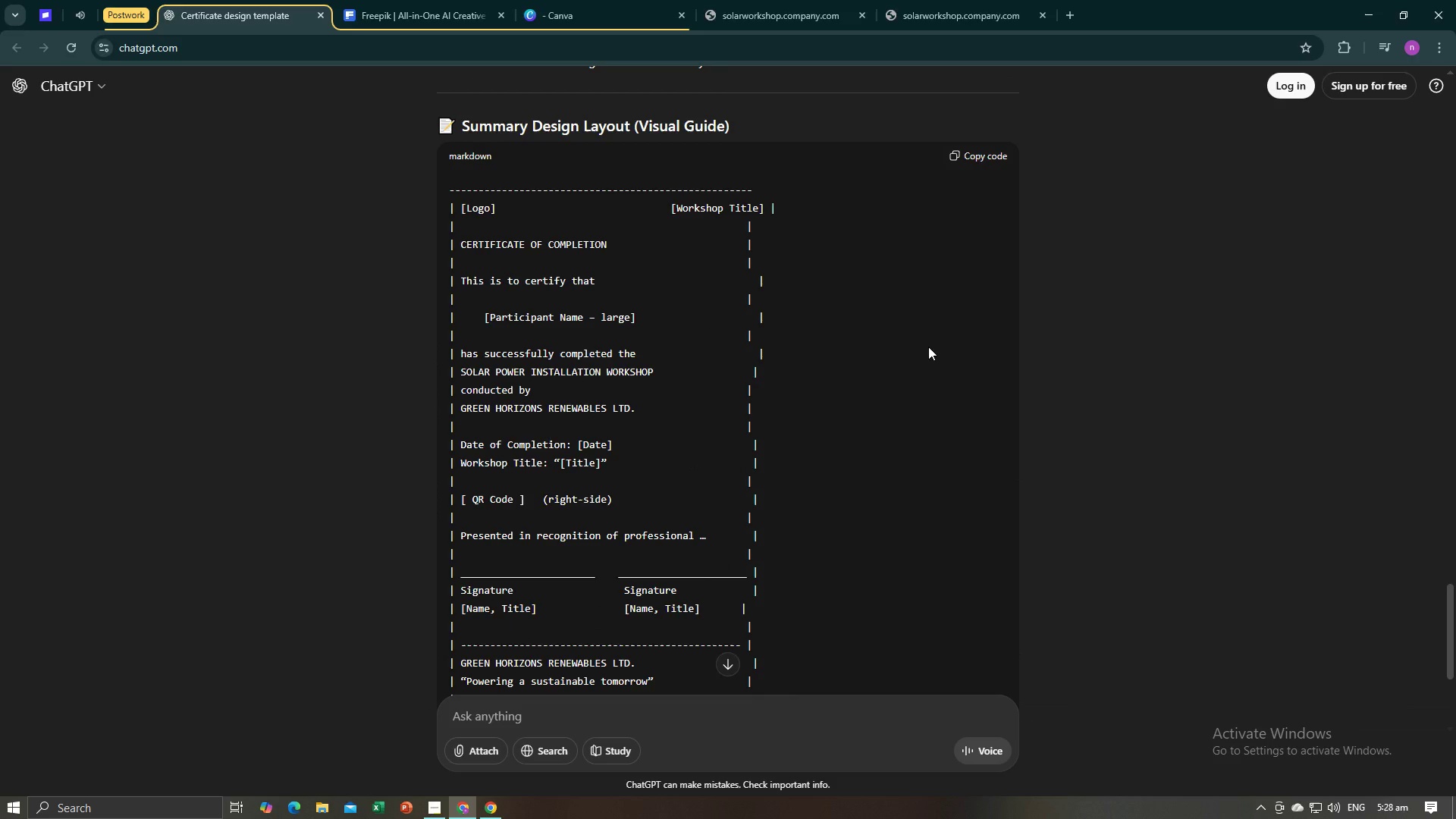 
wait(5.67)
 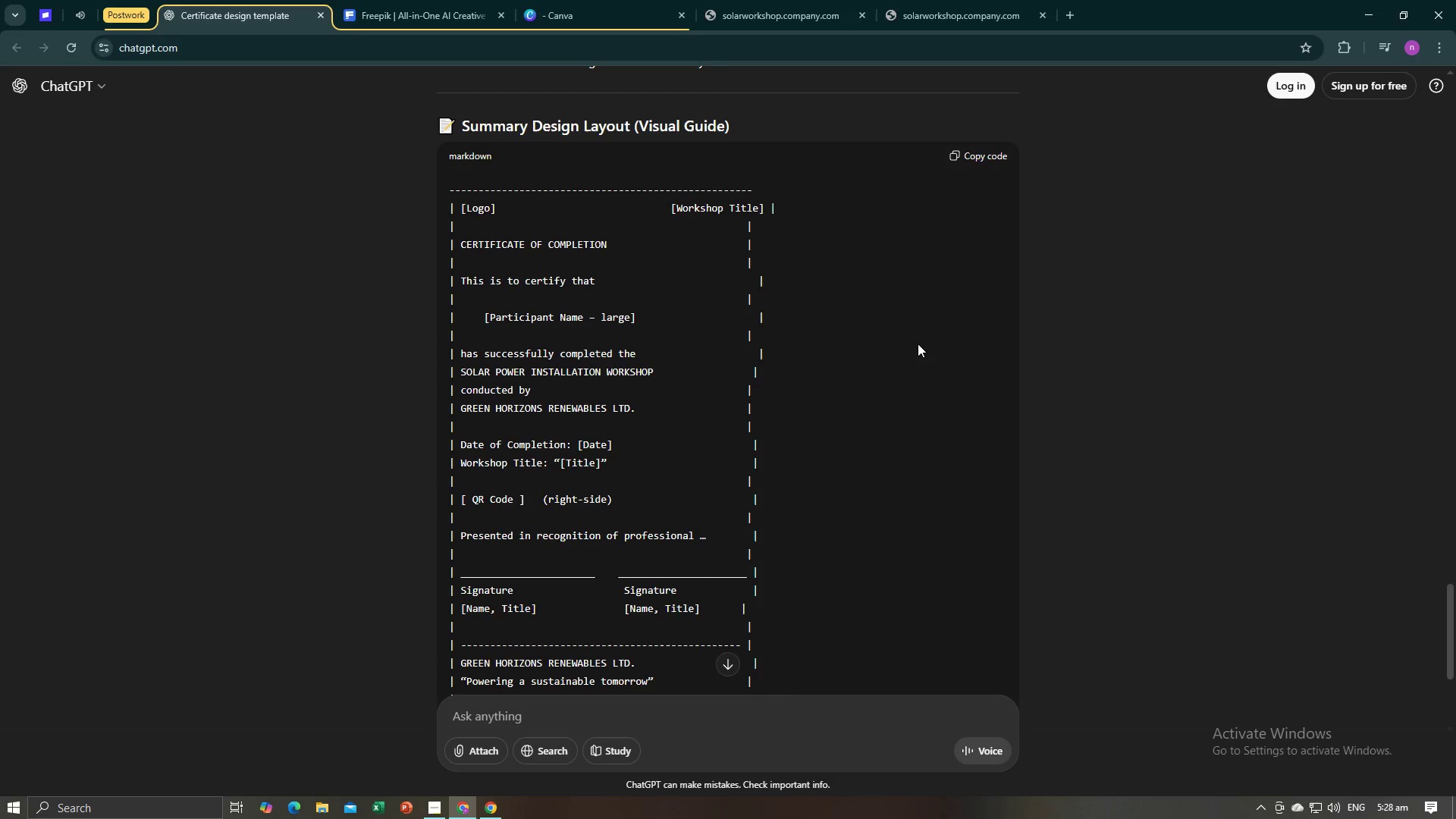 
scroll: coordinate [928, 347], scroll_direction: down, amount: 4.0
 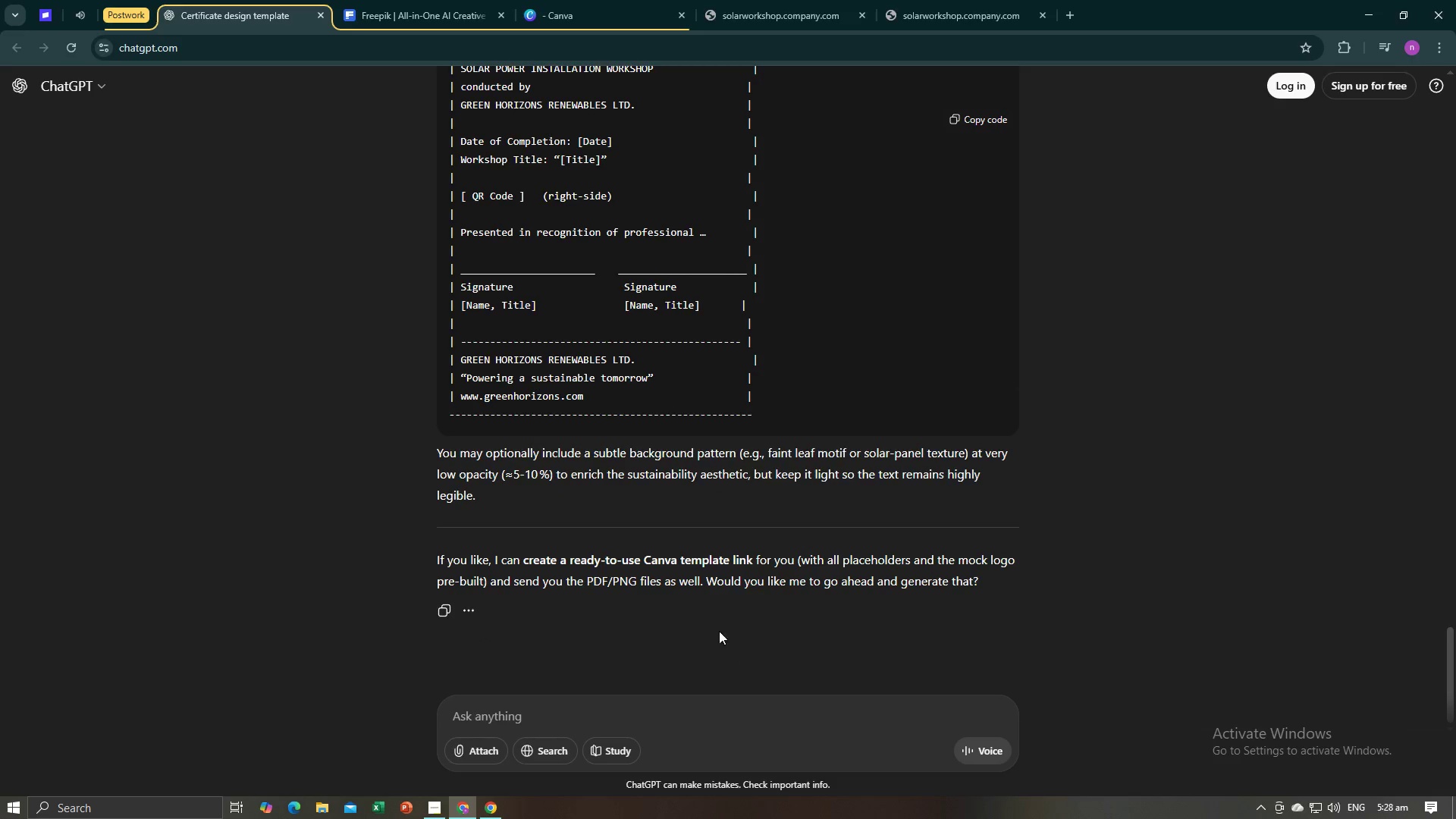 
left_click([747, 719])
 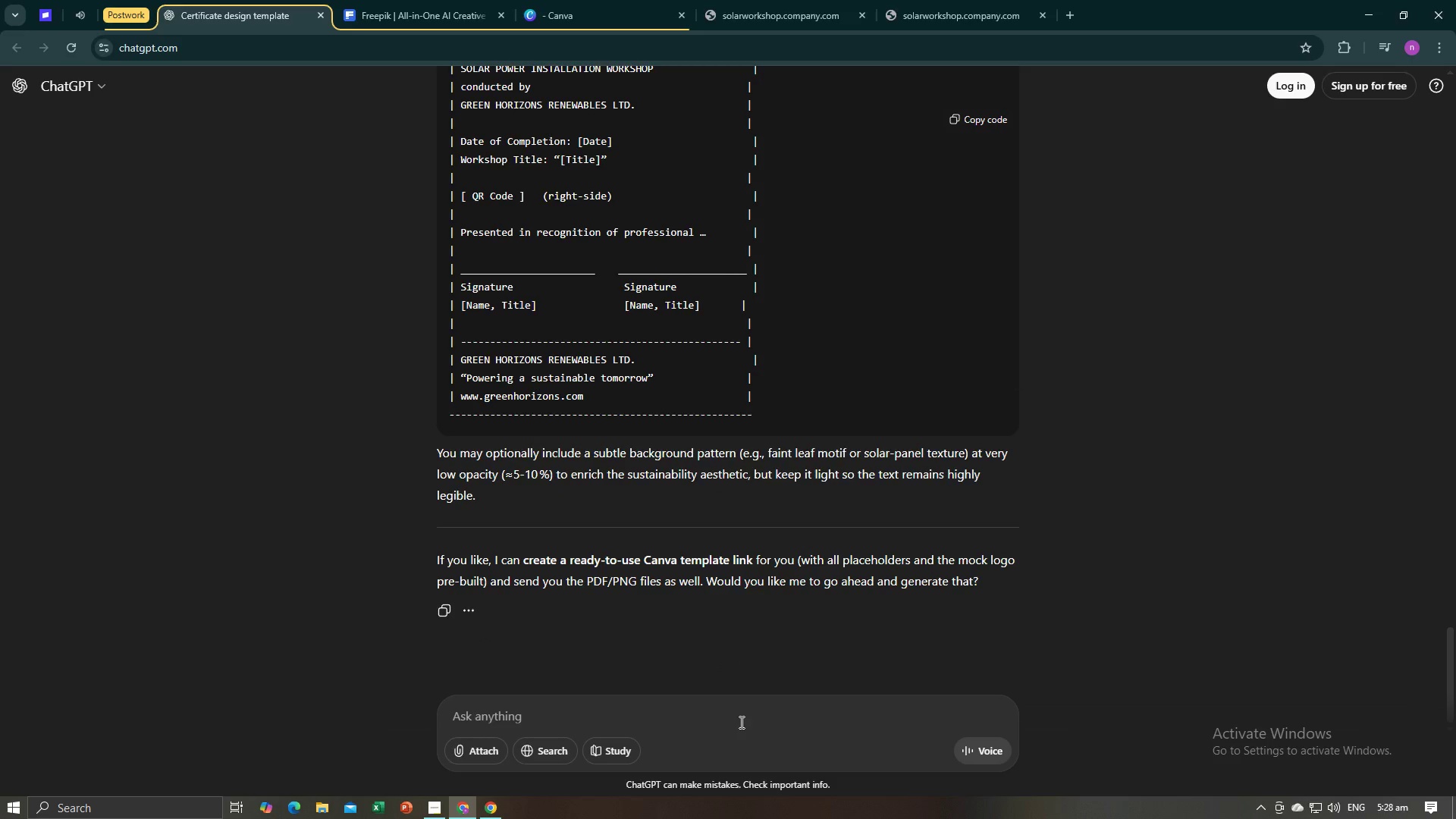 
type(I will do the designing just a visual design in tx)
key(Backspace)
key(Backspace)
key(Backspace)
key(Backspace)
type(n a)
key(Backspace)
type(idea youll give)
 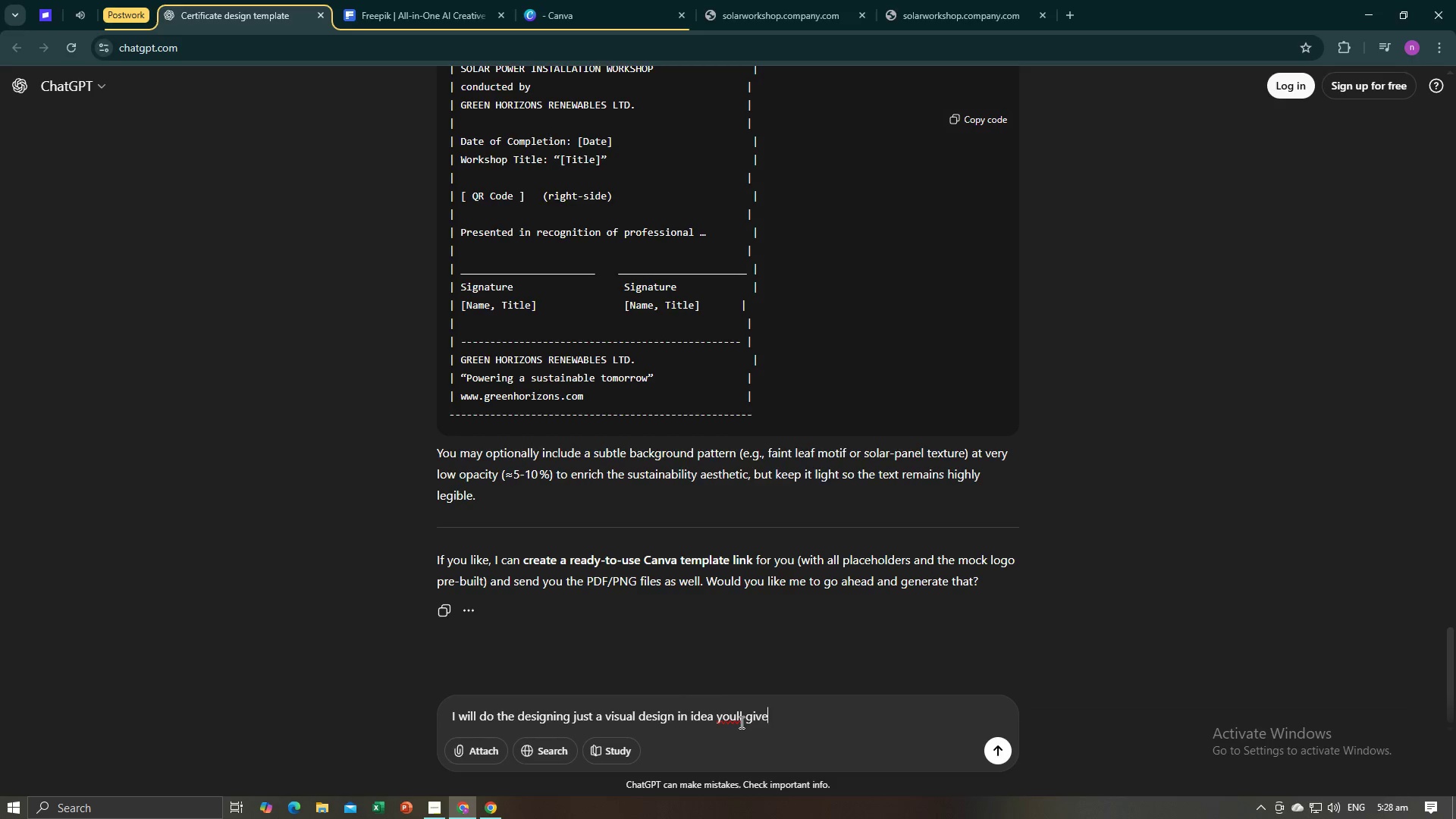 
key(Enter)
 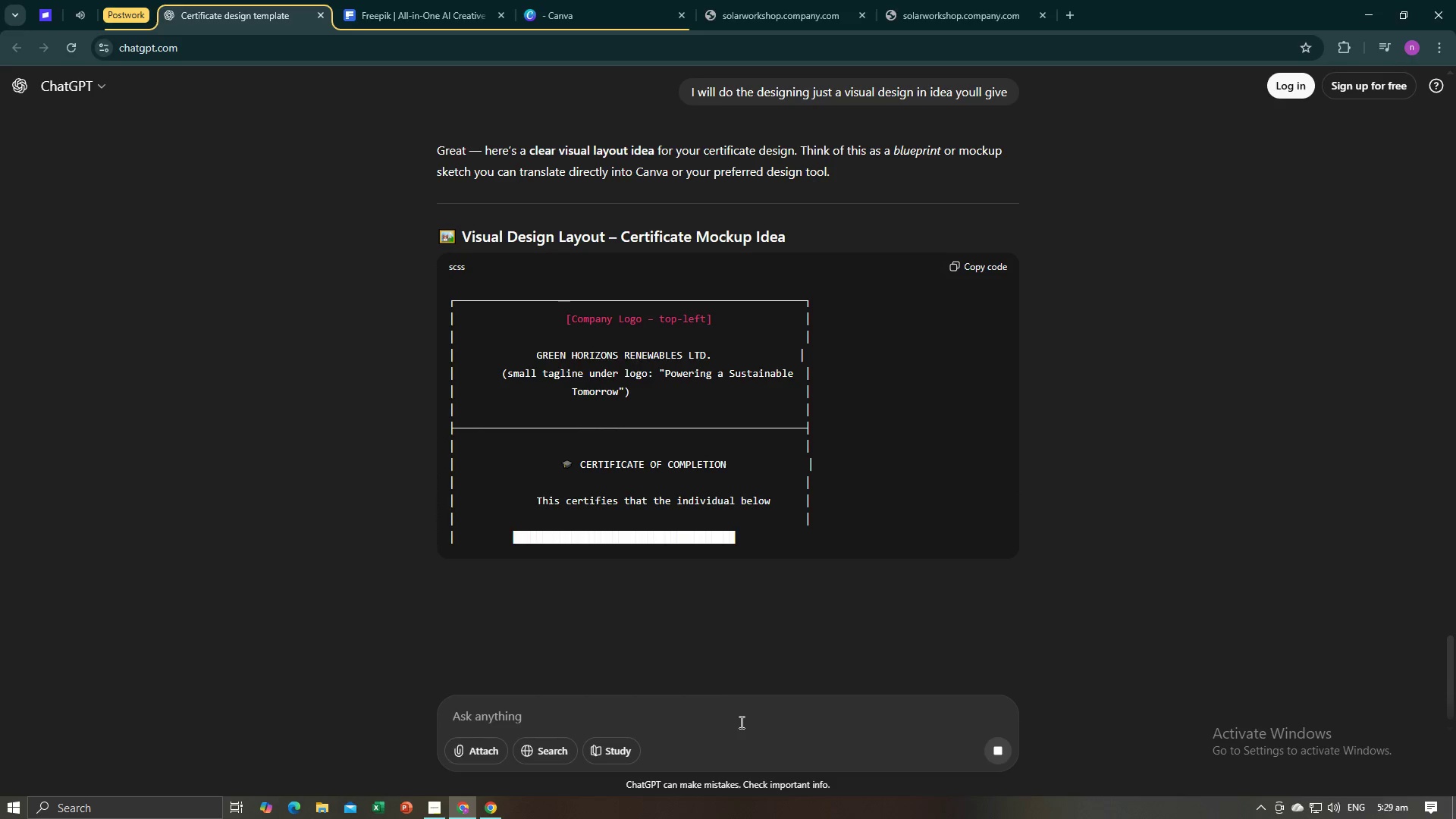 
wait(12.22)
 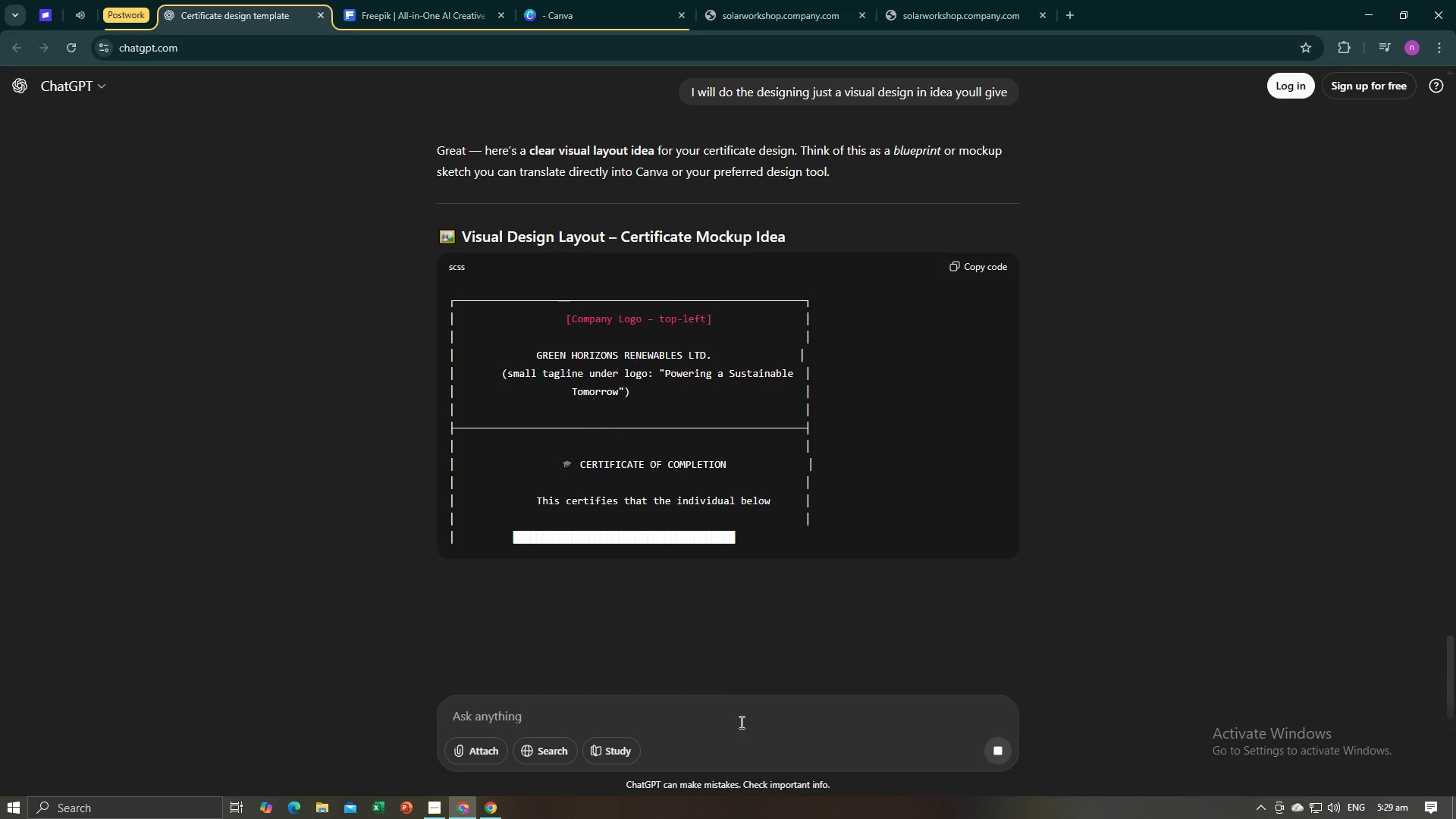 
scroll: coordinate [974, 582], scroll_direction: down, amount: 22.0
 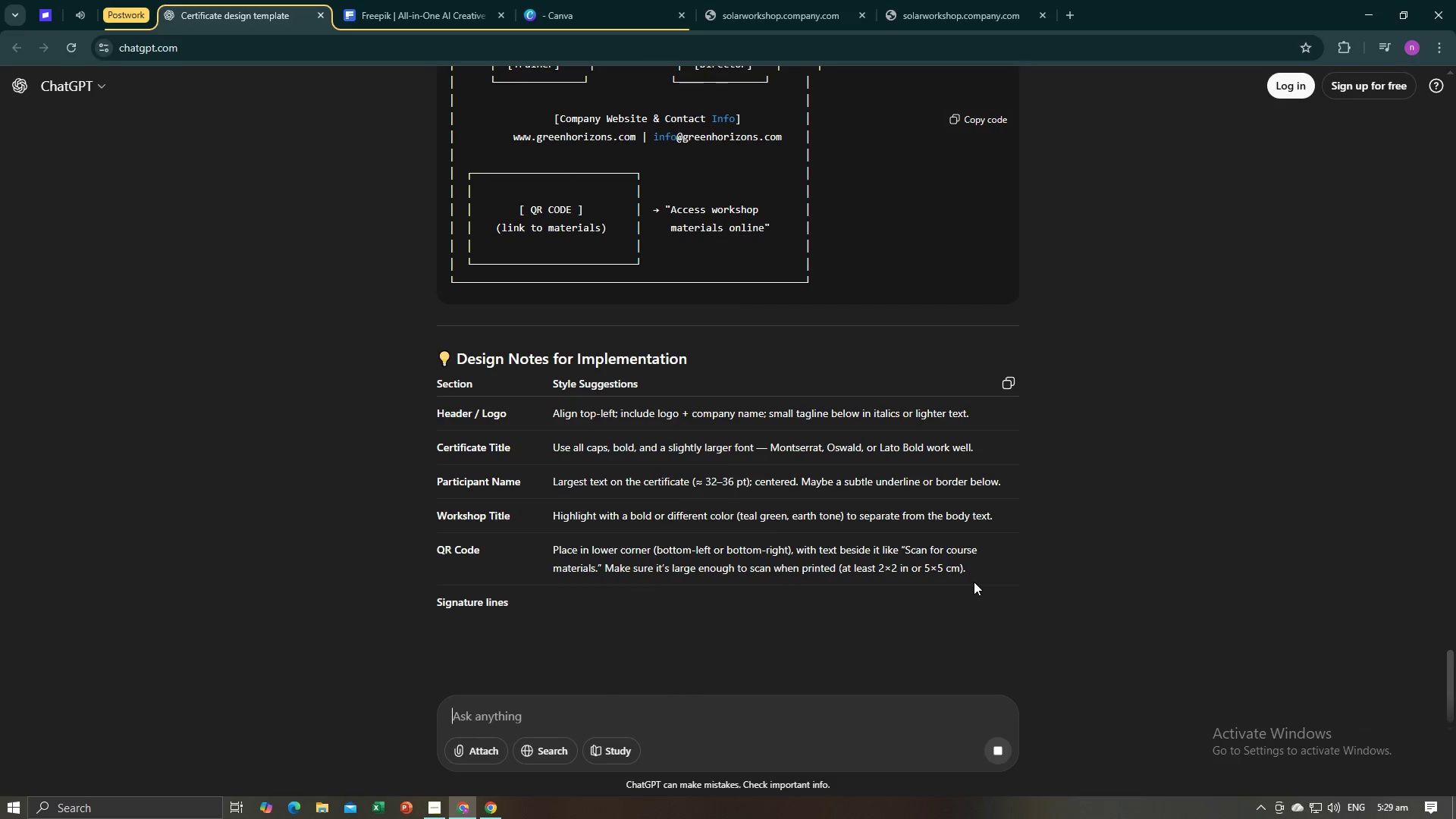 
scroll: coordinate [974, 582], scroll_direction: down, amount: 3.0
 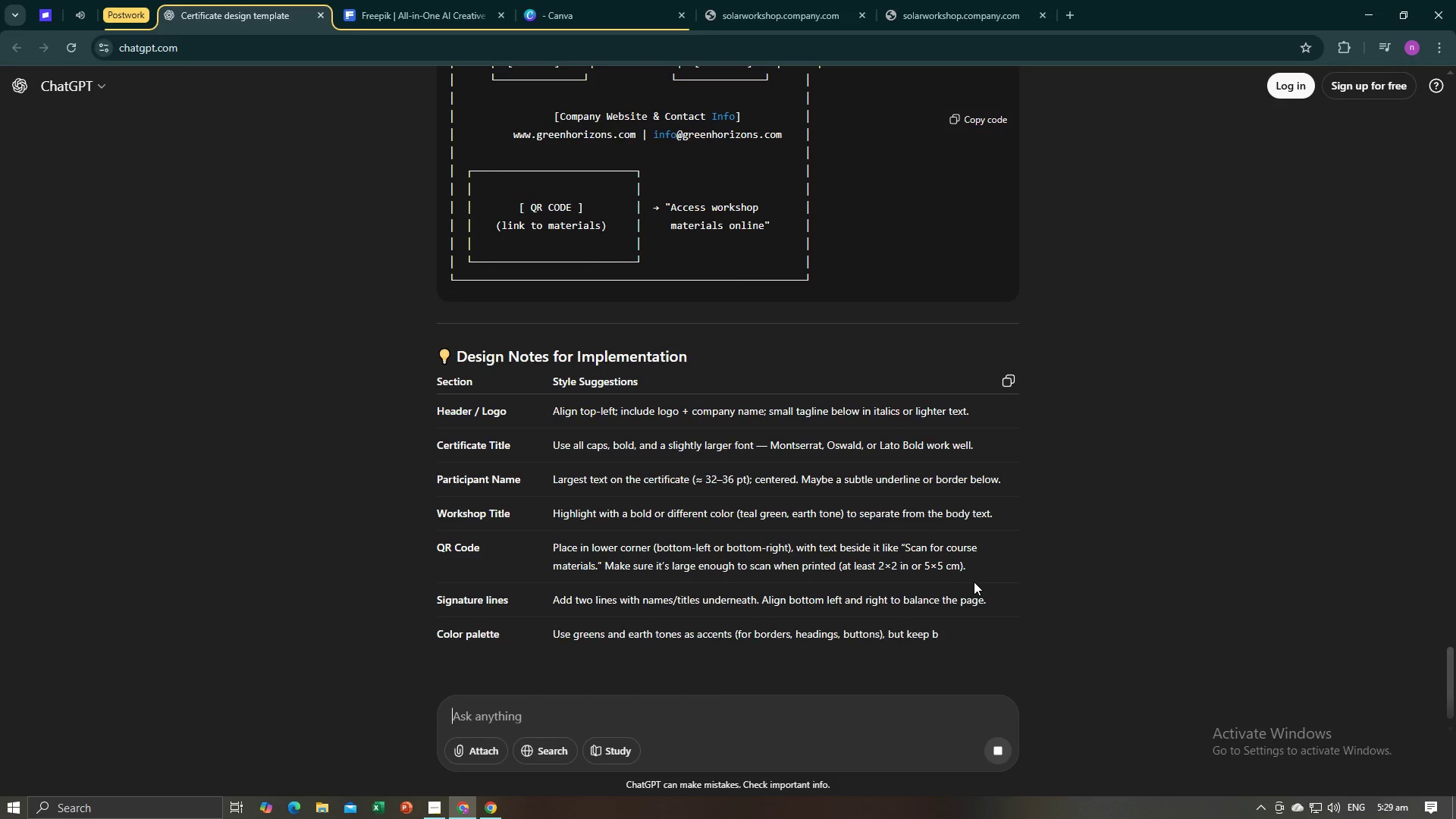 
scroll: coordinate [974, 582], scroll_direction: up, amount: 5.0
 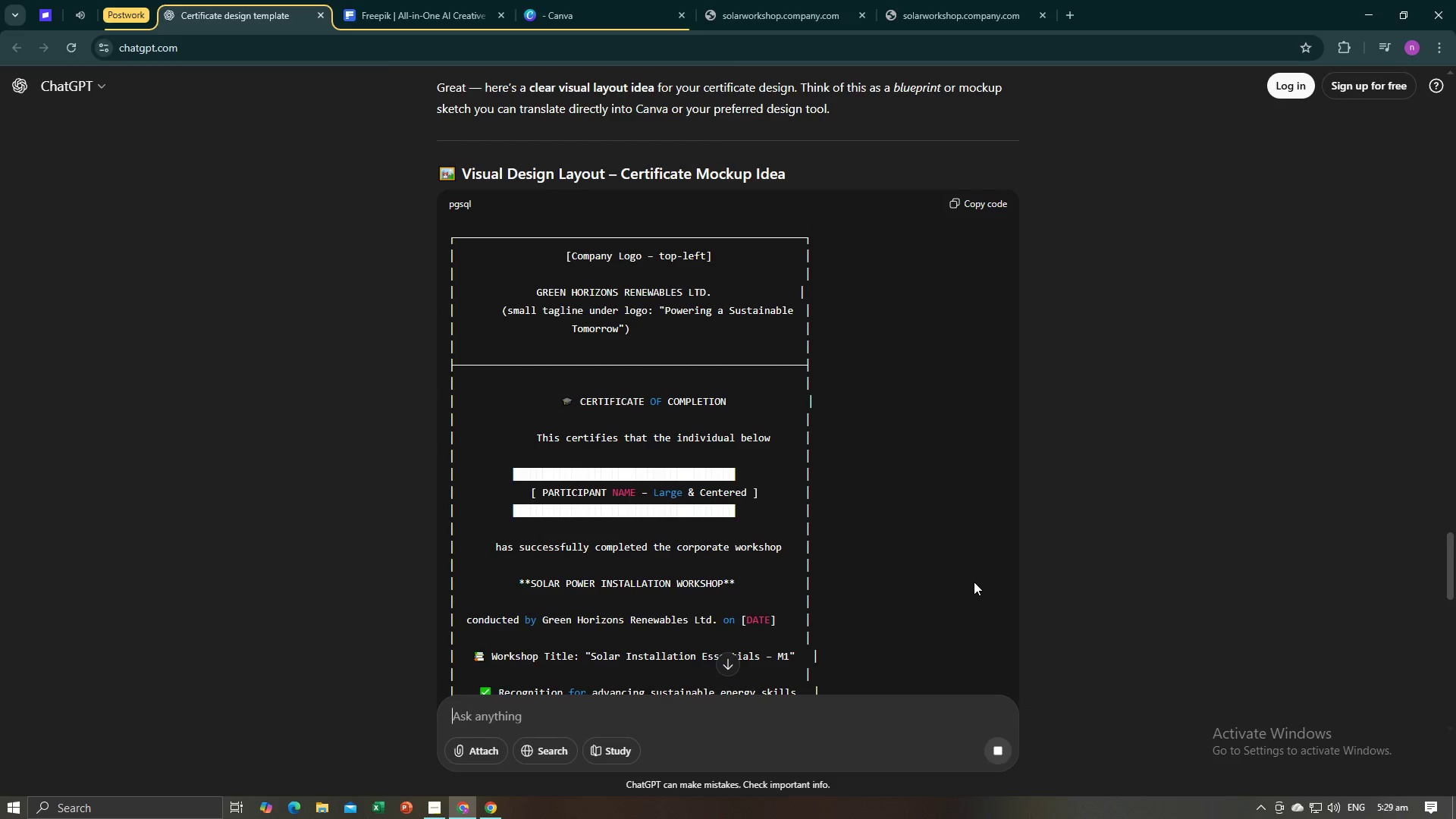 
scroll: coordinate [974, 582], scroll_direction: down, amount: 14.0
 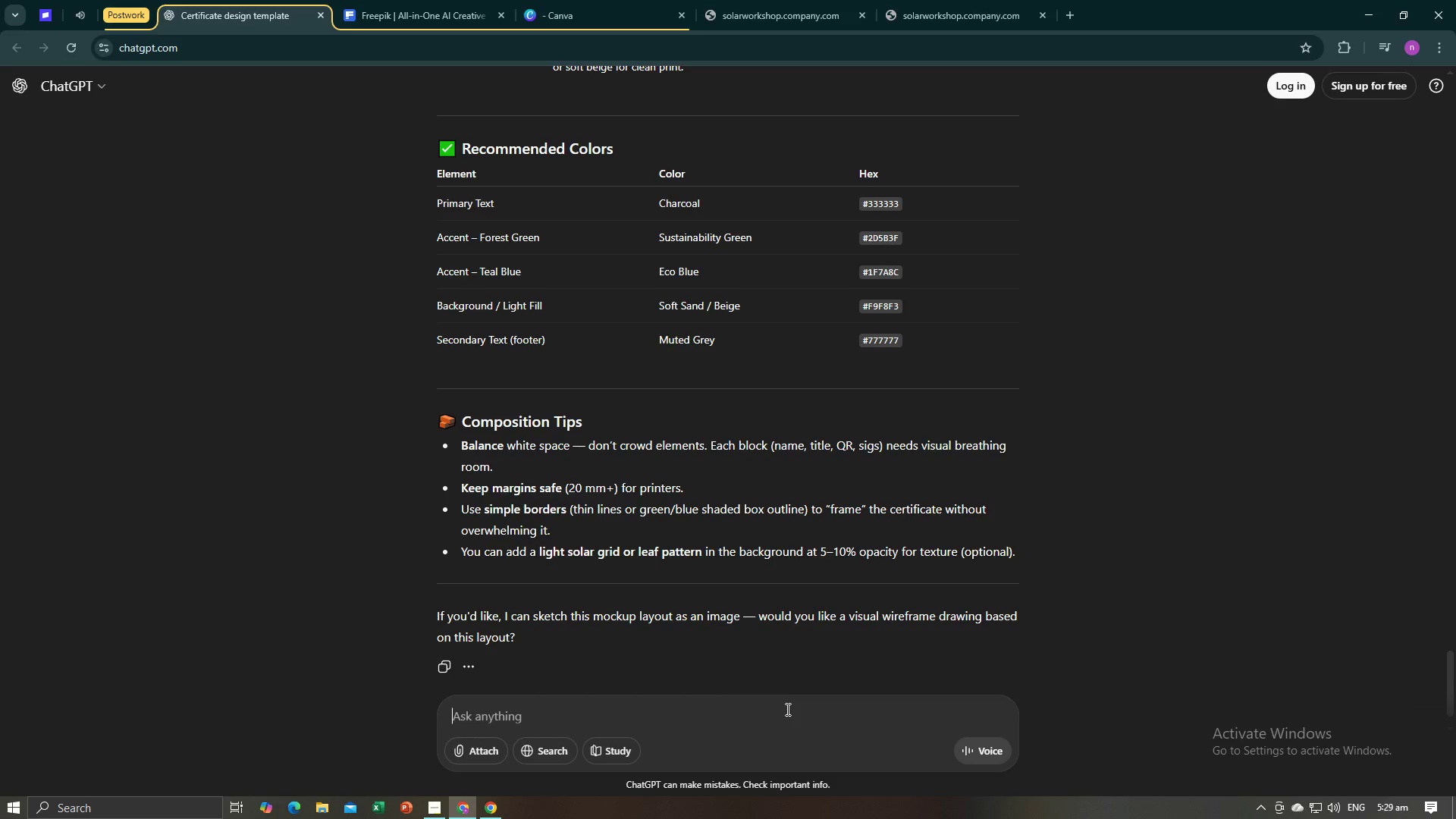 
type(Logo visual design Idea)
 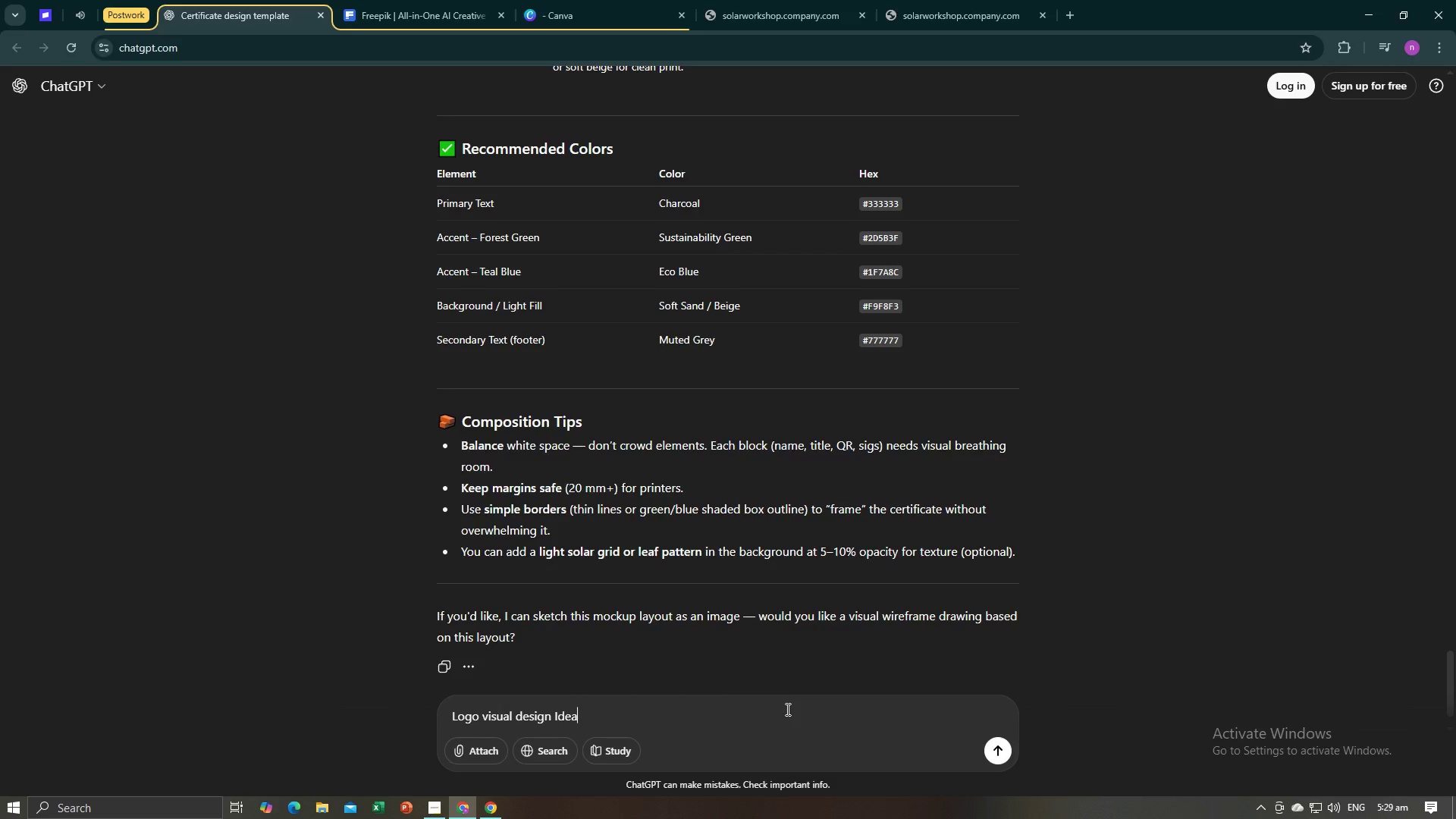 
key(Enter)
 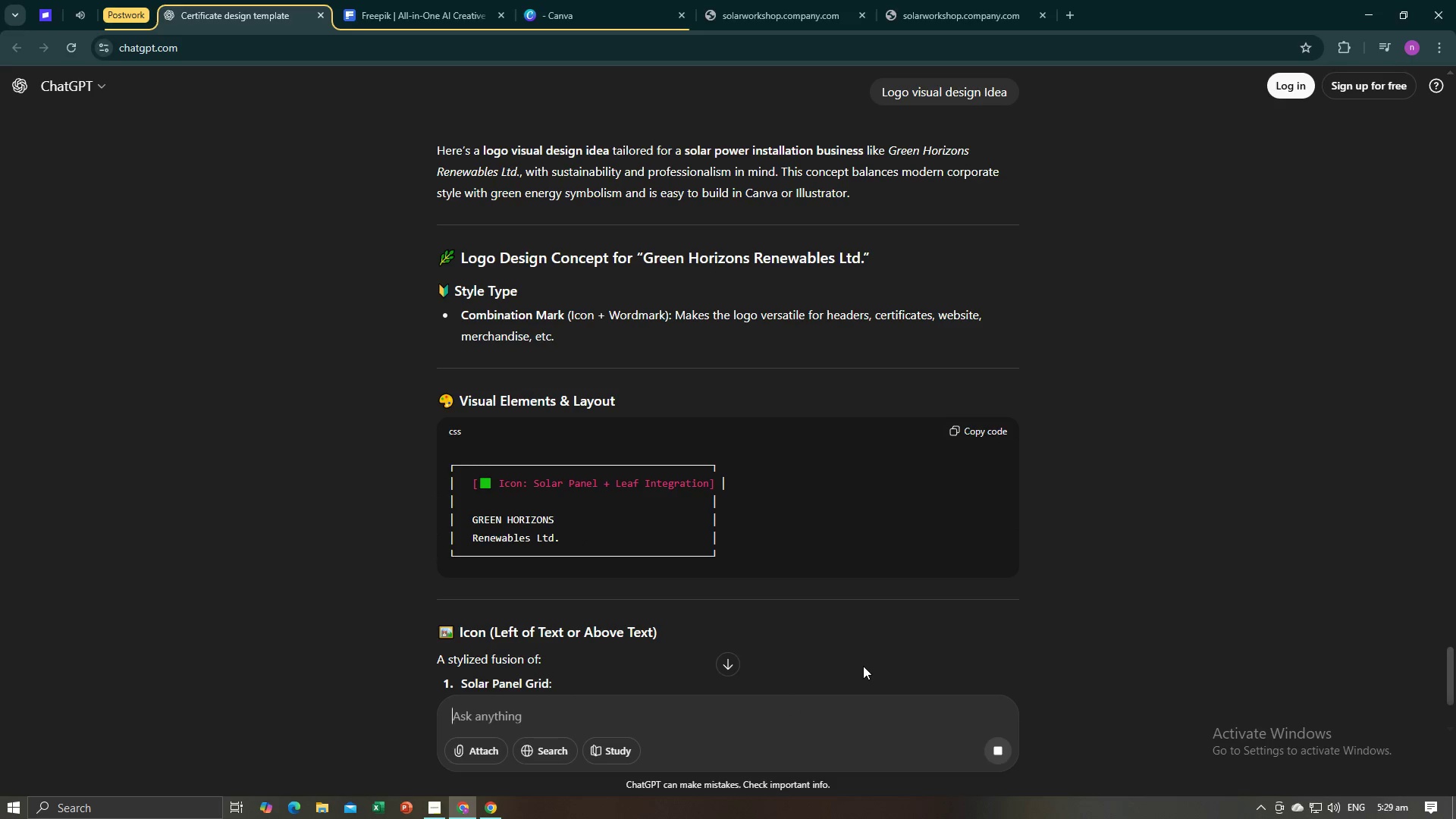 
wait(14.7)
 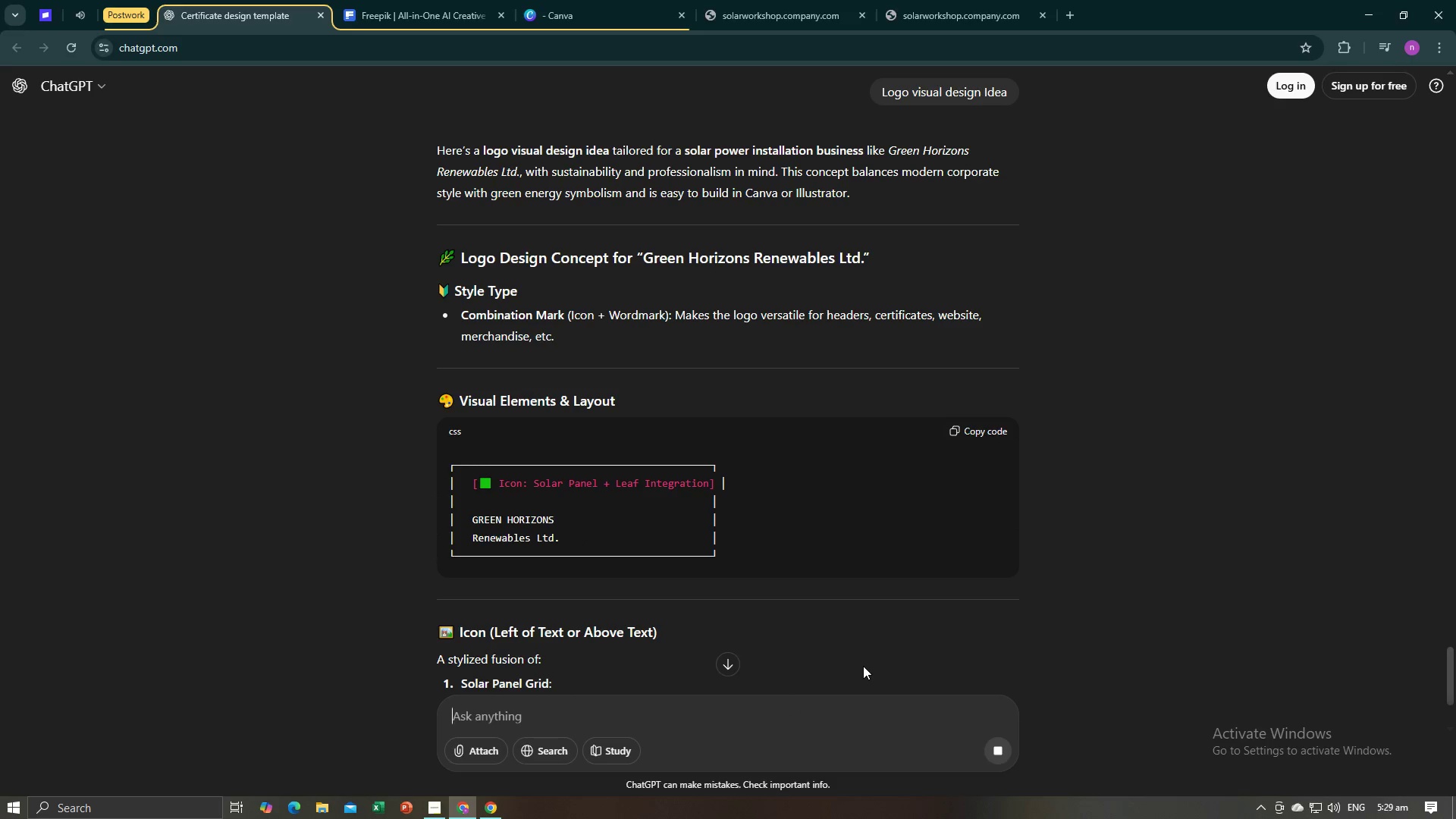 
left_click([1087, 639])
 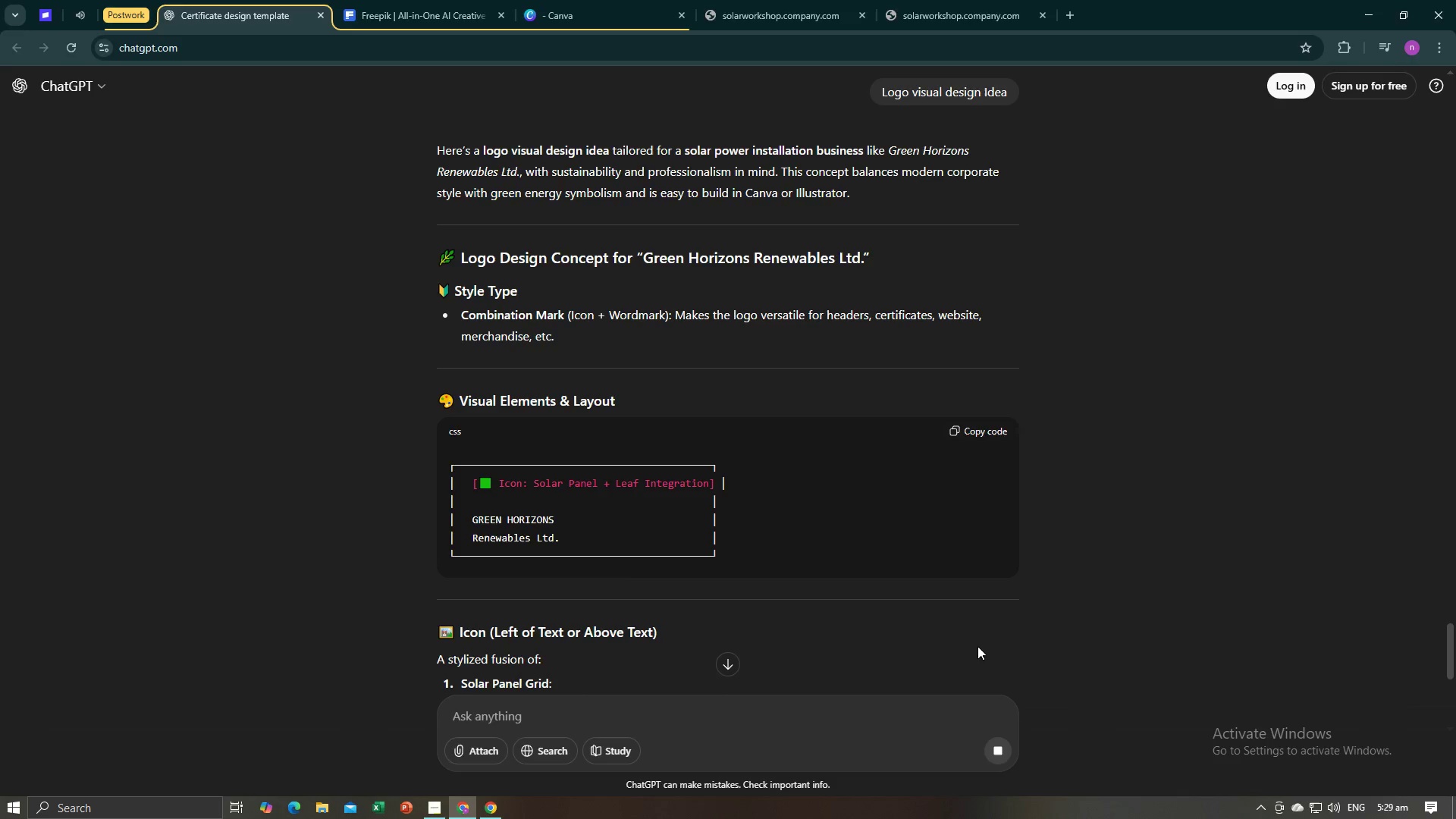 
scroll: coordinate [949, 644], scroll_direction: down, amount: 7.0
 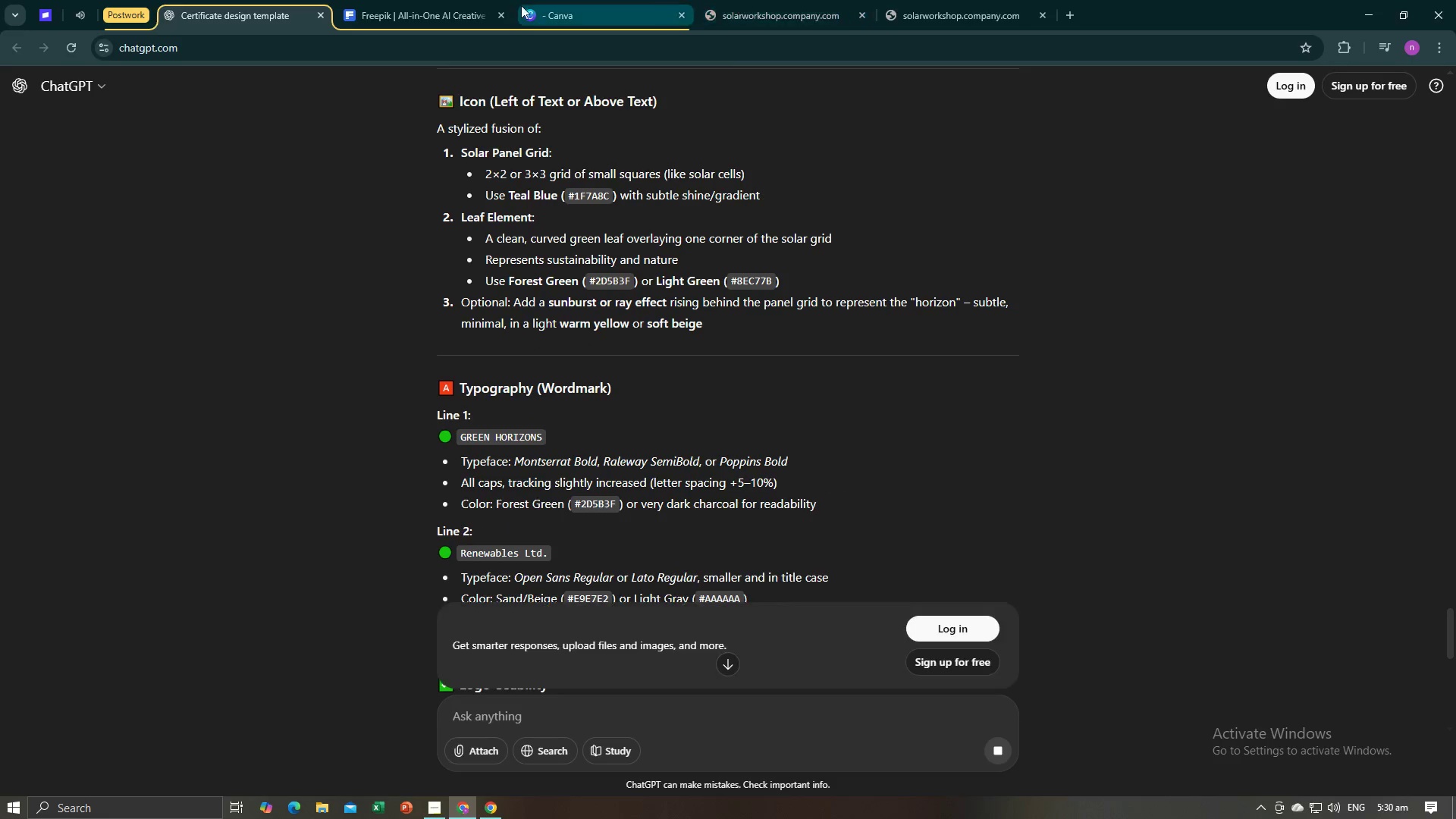 
left_click([566, 0])
 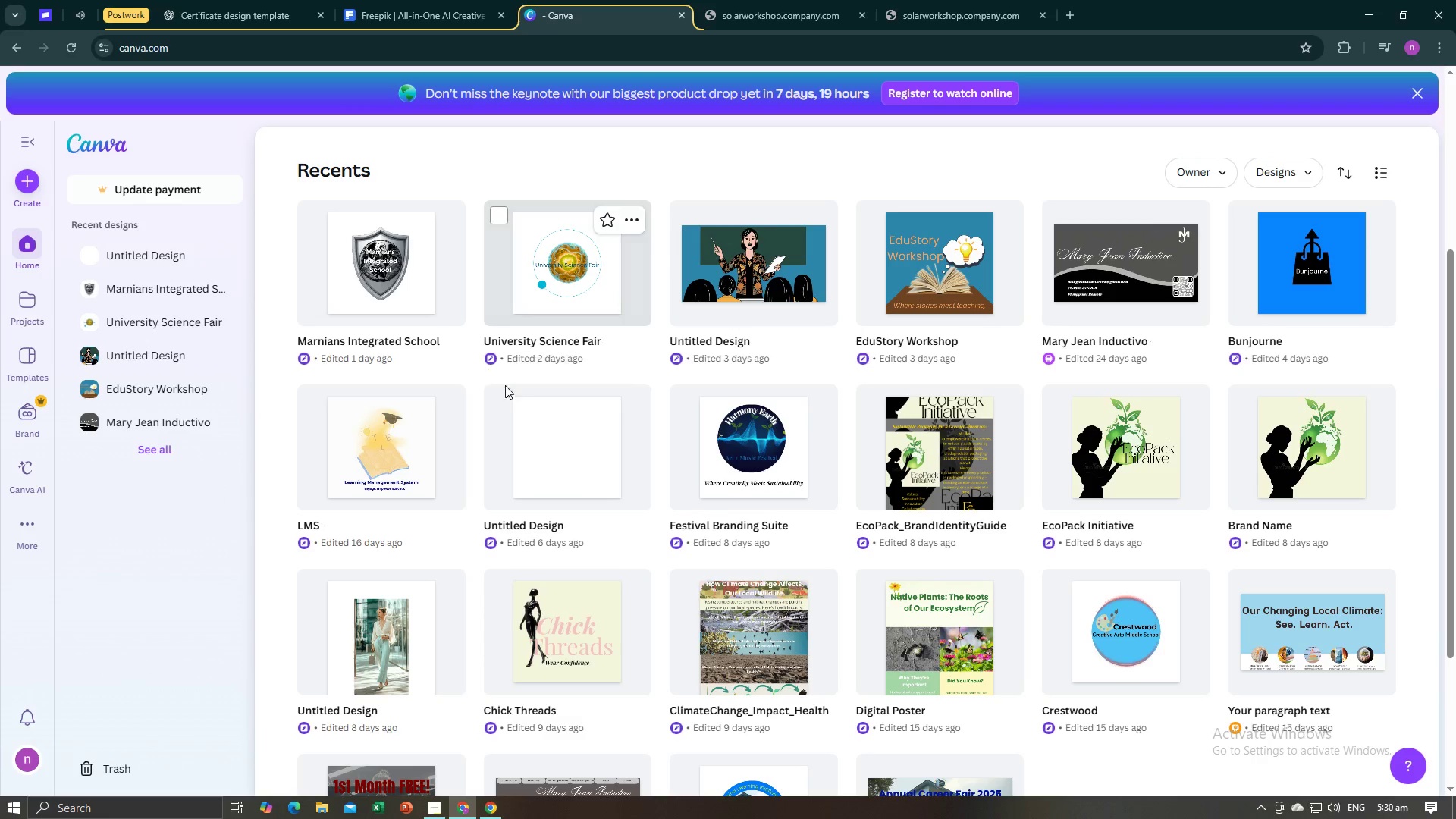 
left_click([529, 397])
 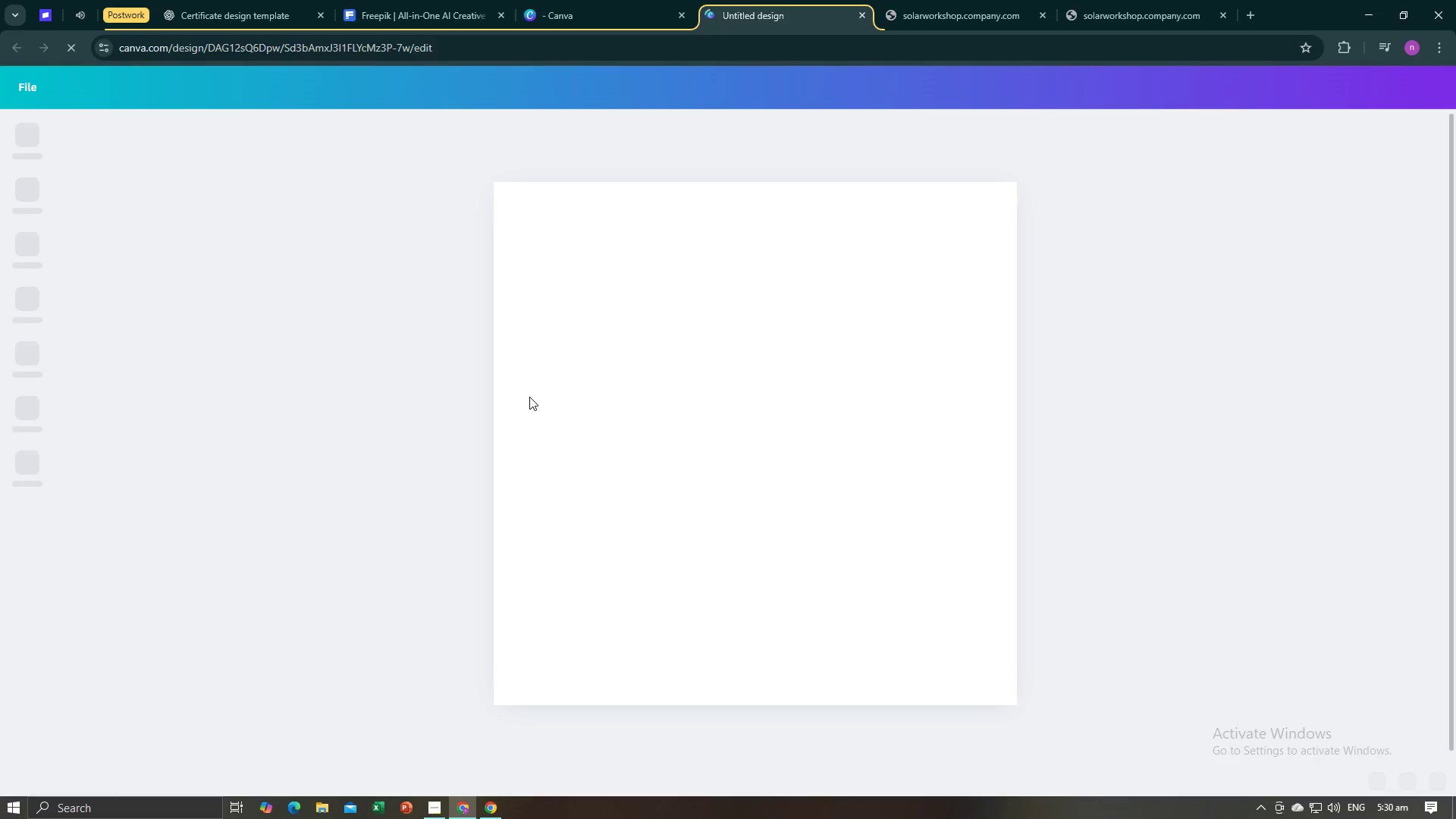 
left_click([362, 415])
 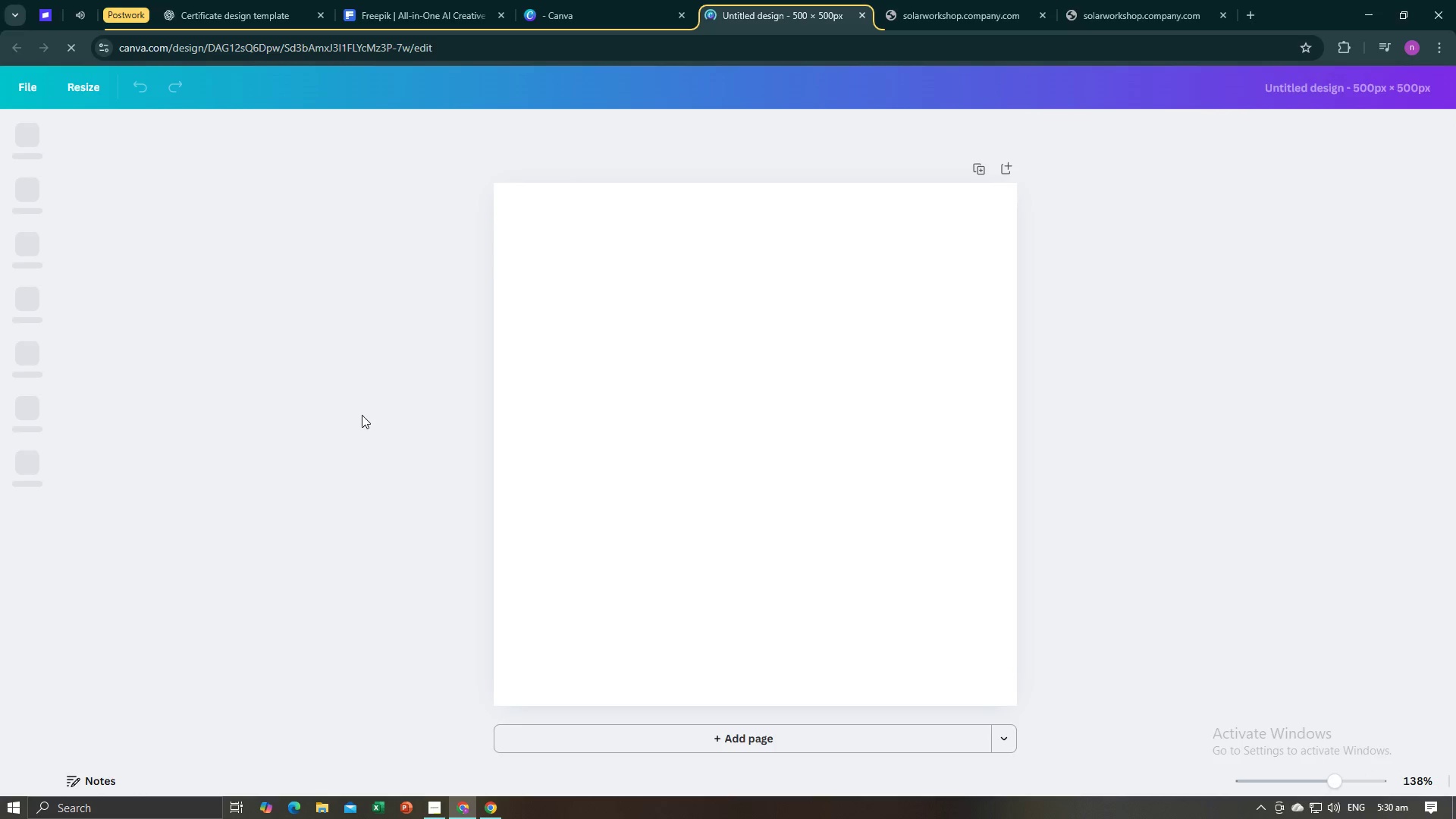 
key(Alt+AltLeft)
 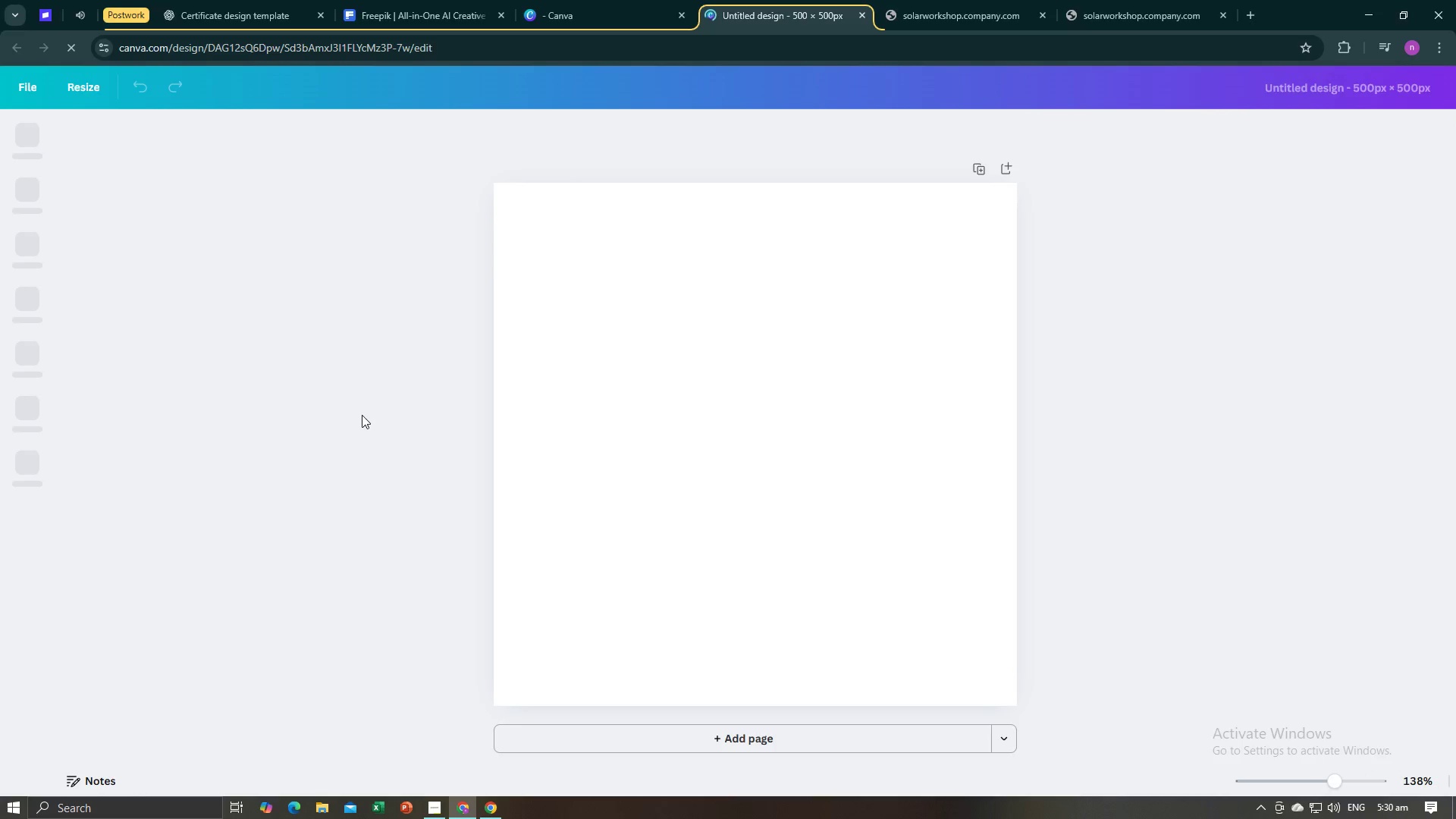 
key(Alt+Tab)